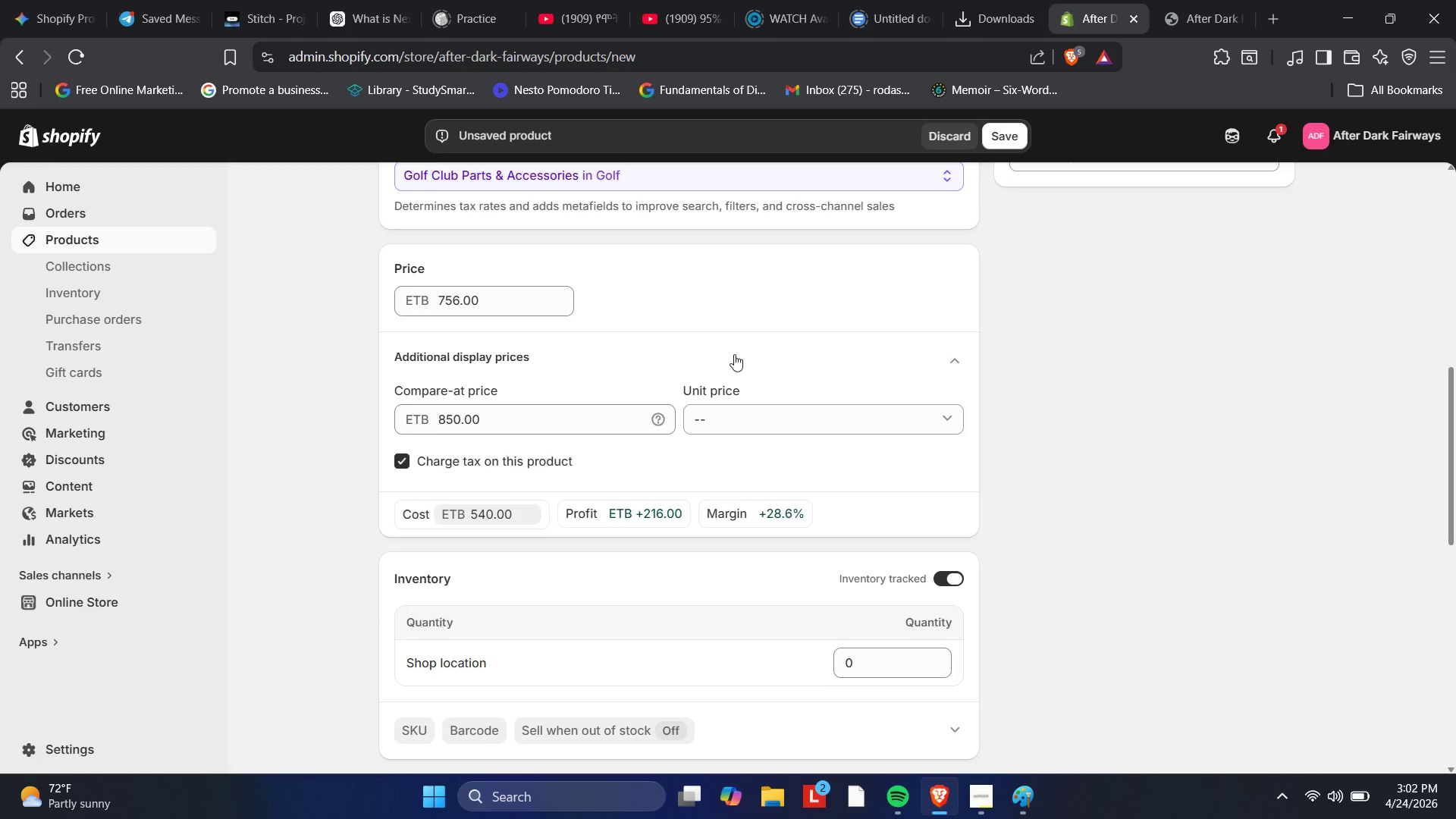 
scroll: coordinate [734, 354], scroll_direction: down, amount: 3.0
 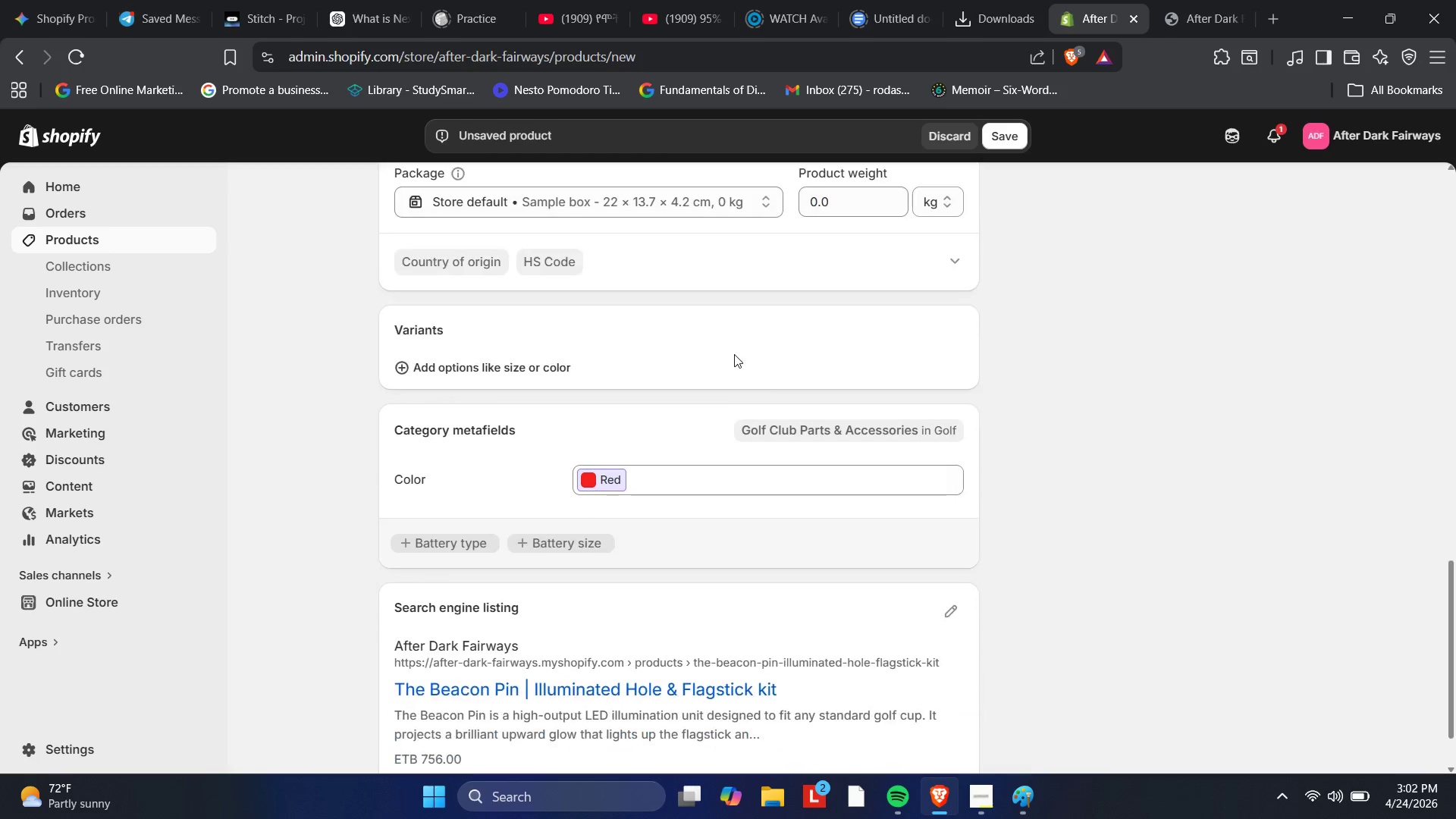 
scroll: coordinate [734, 354], scroll_direction: up, amount: 4.0
 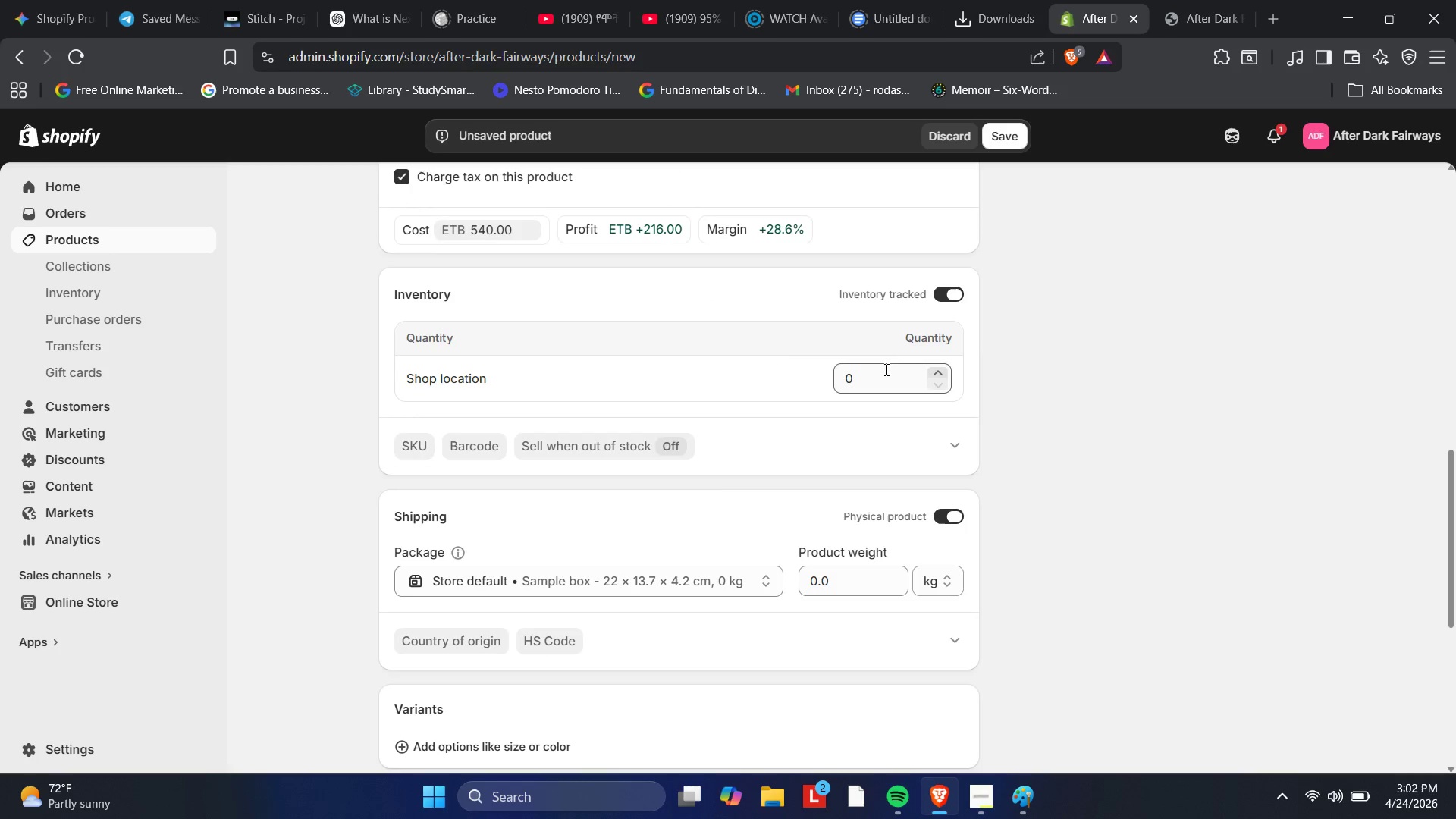 
left_click([880, 372])
 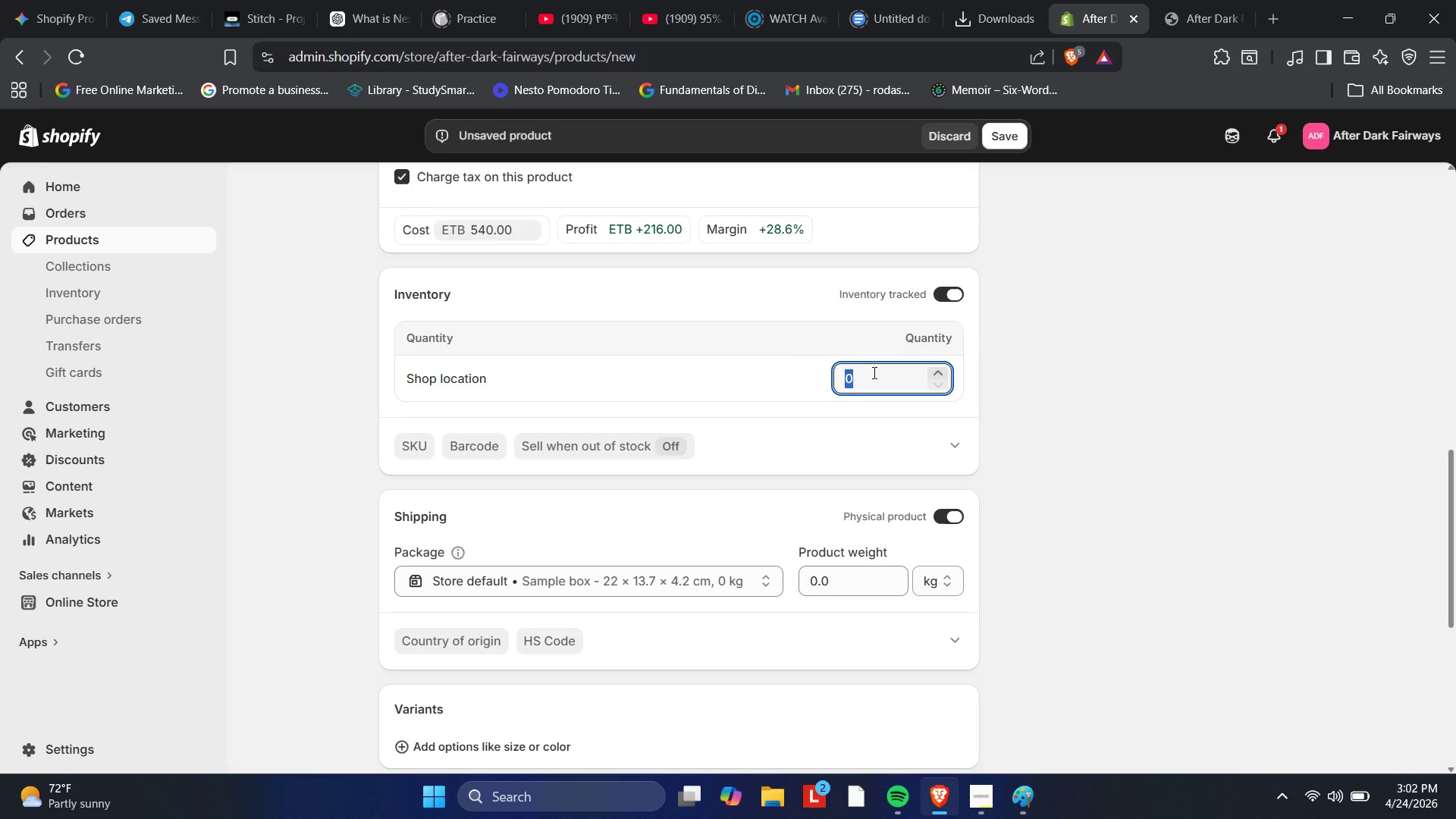 
key(Backspace)
 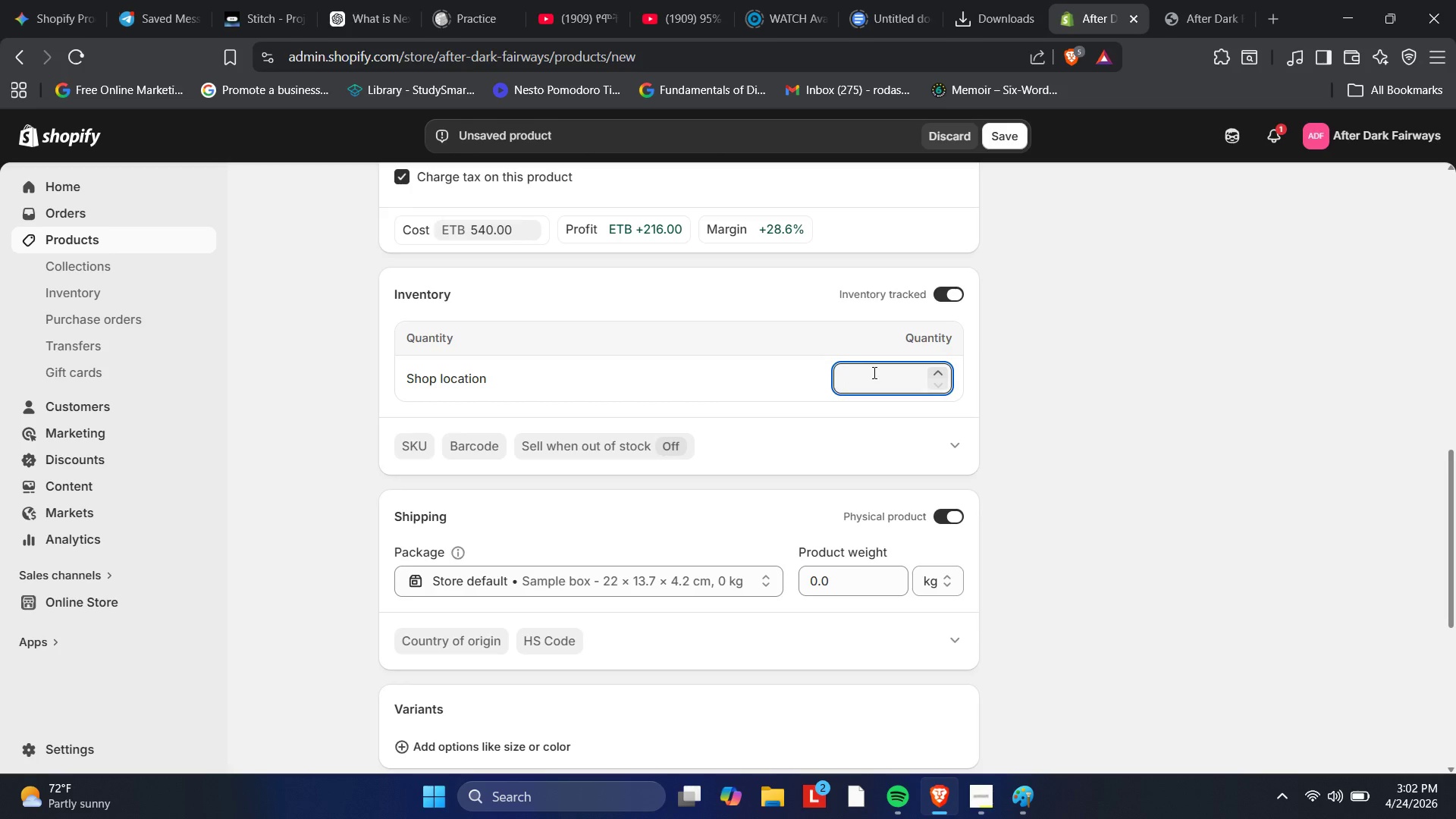 
wait(12.12)
 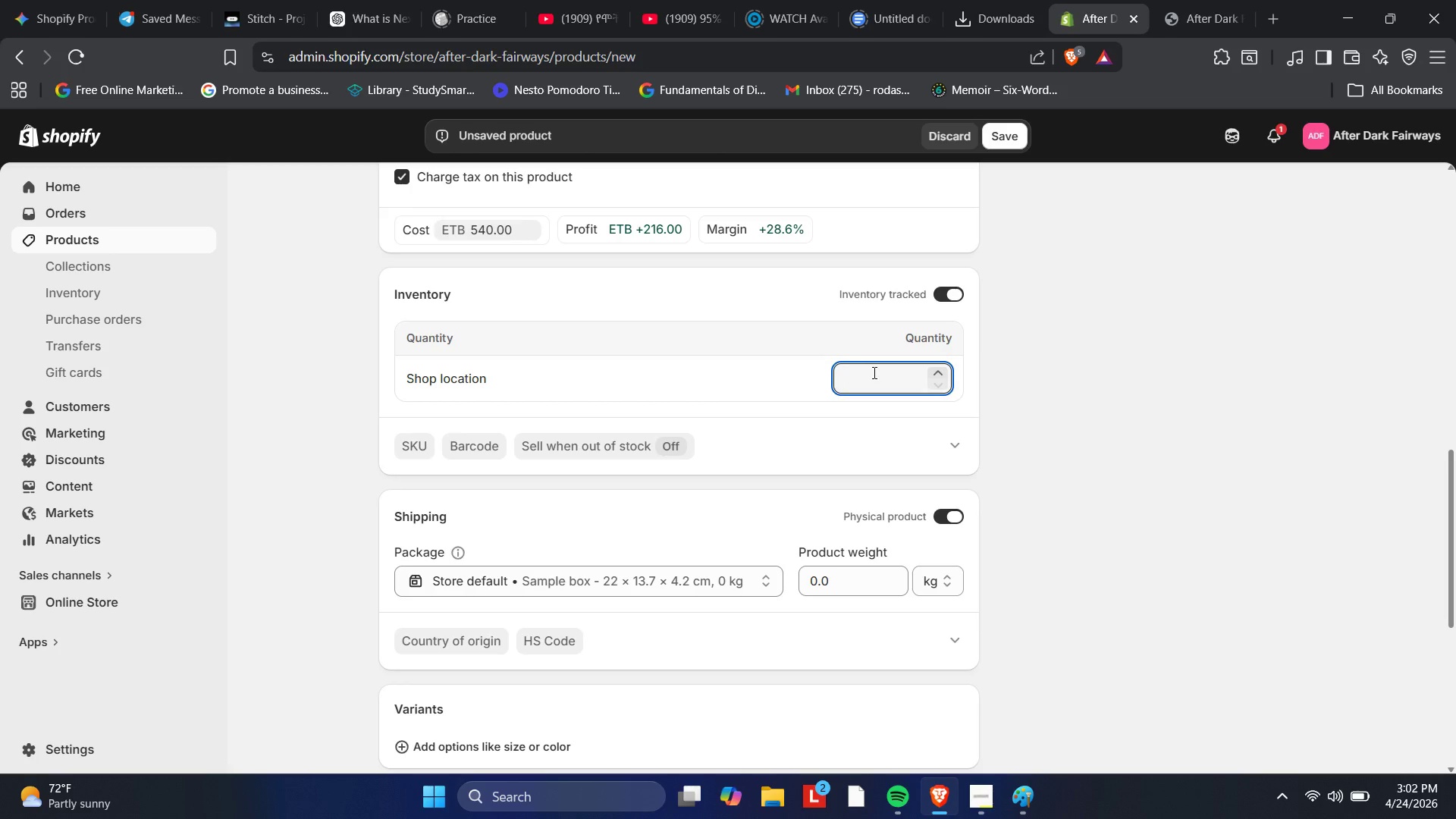 
key(Numpad5)
 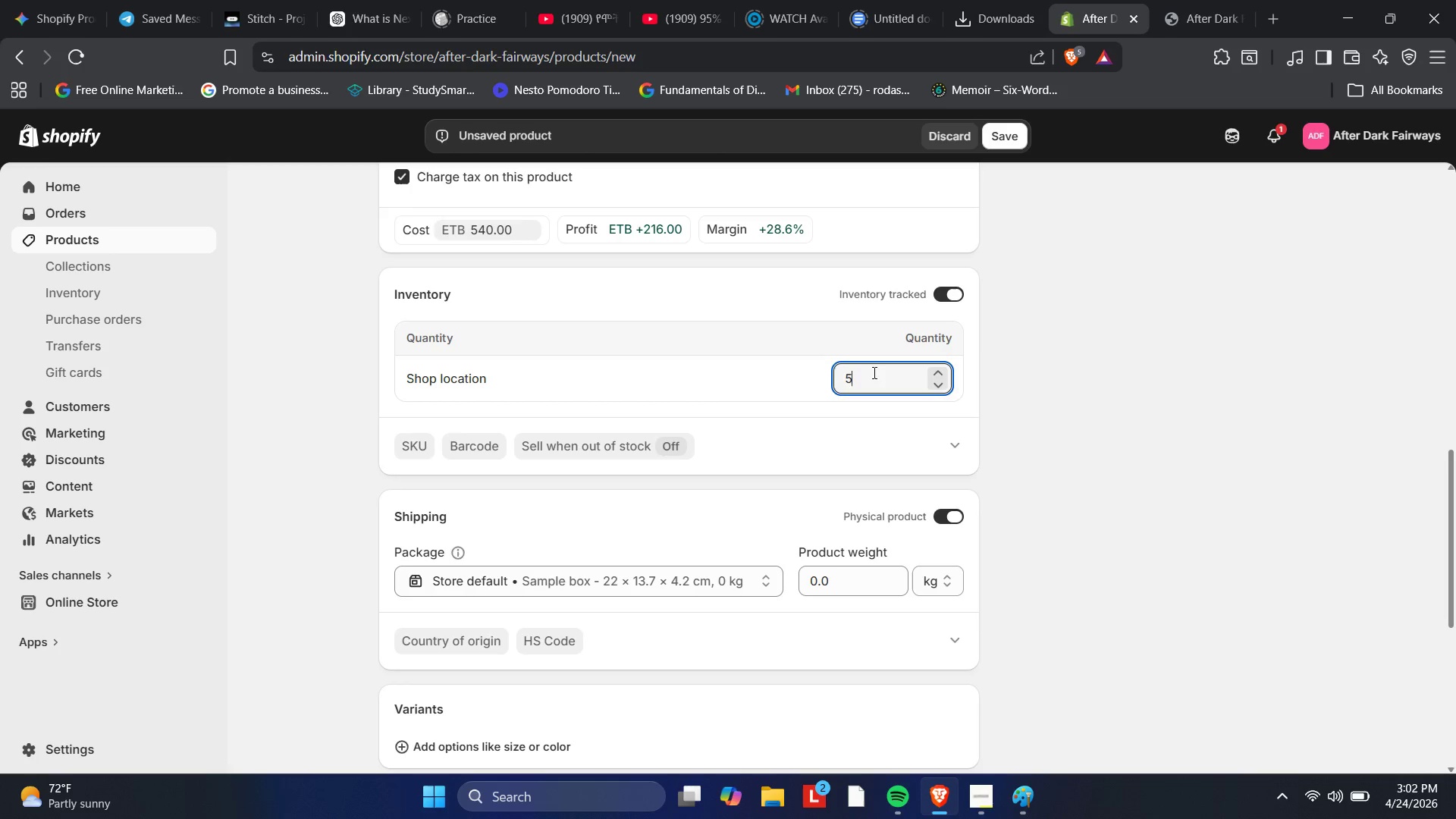 
key(Numpad0)
 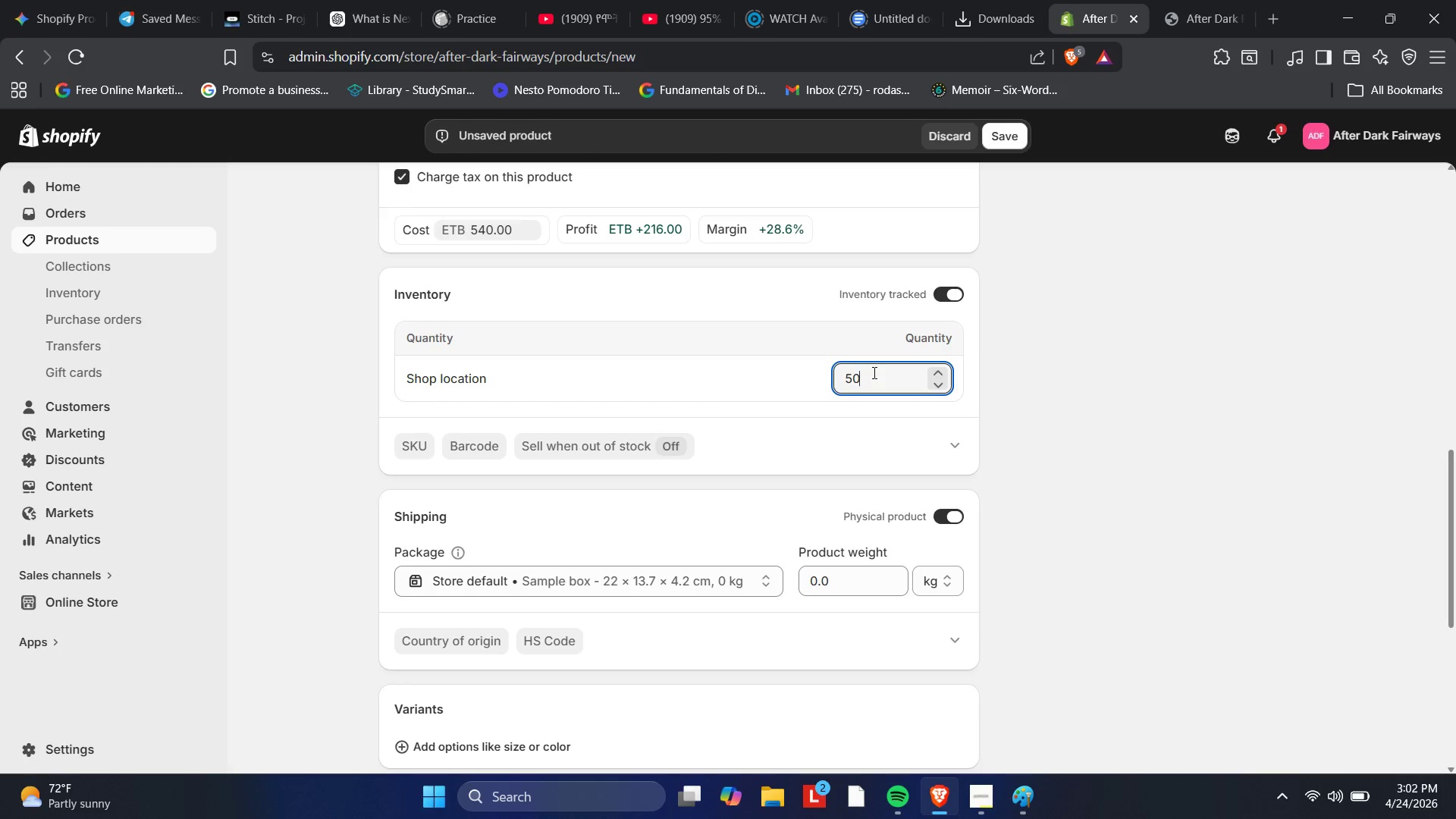 
key(Enter)
 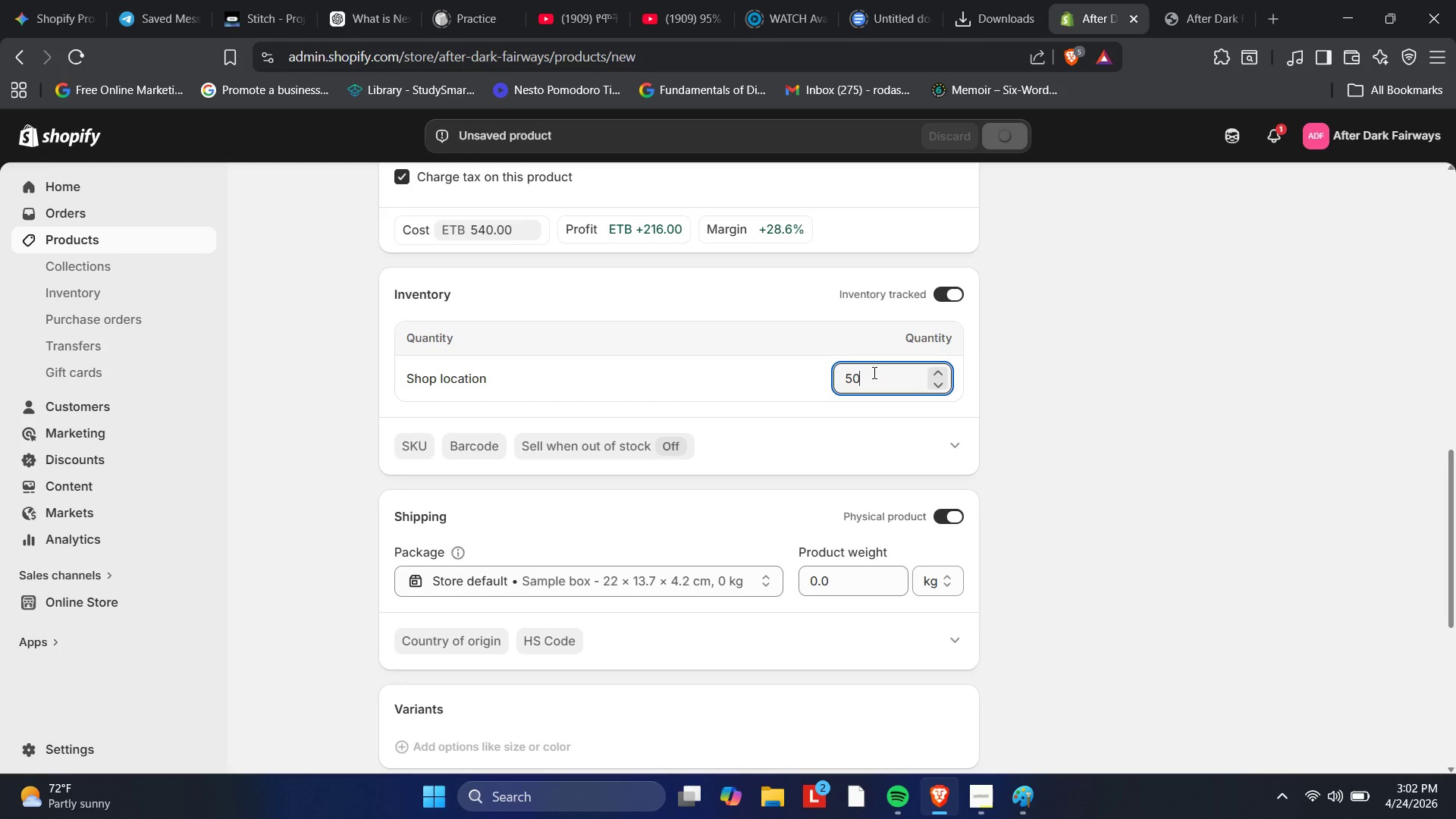 
mouse_move([1203, -2])
 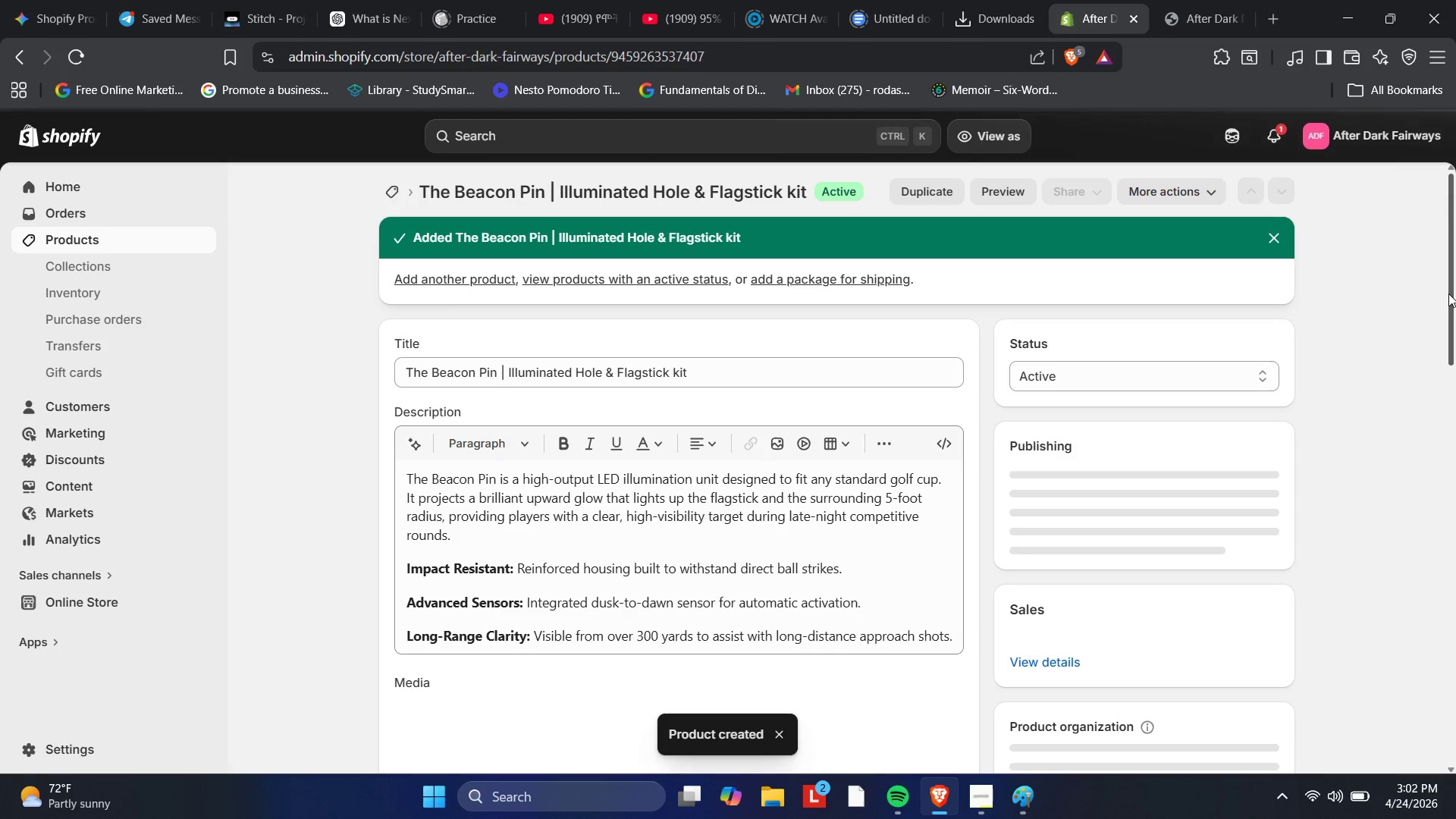 
wait(5.85)
 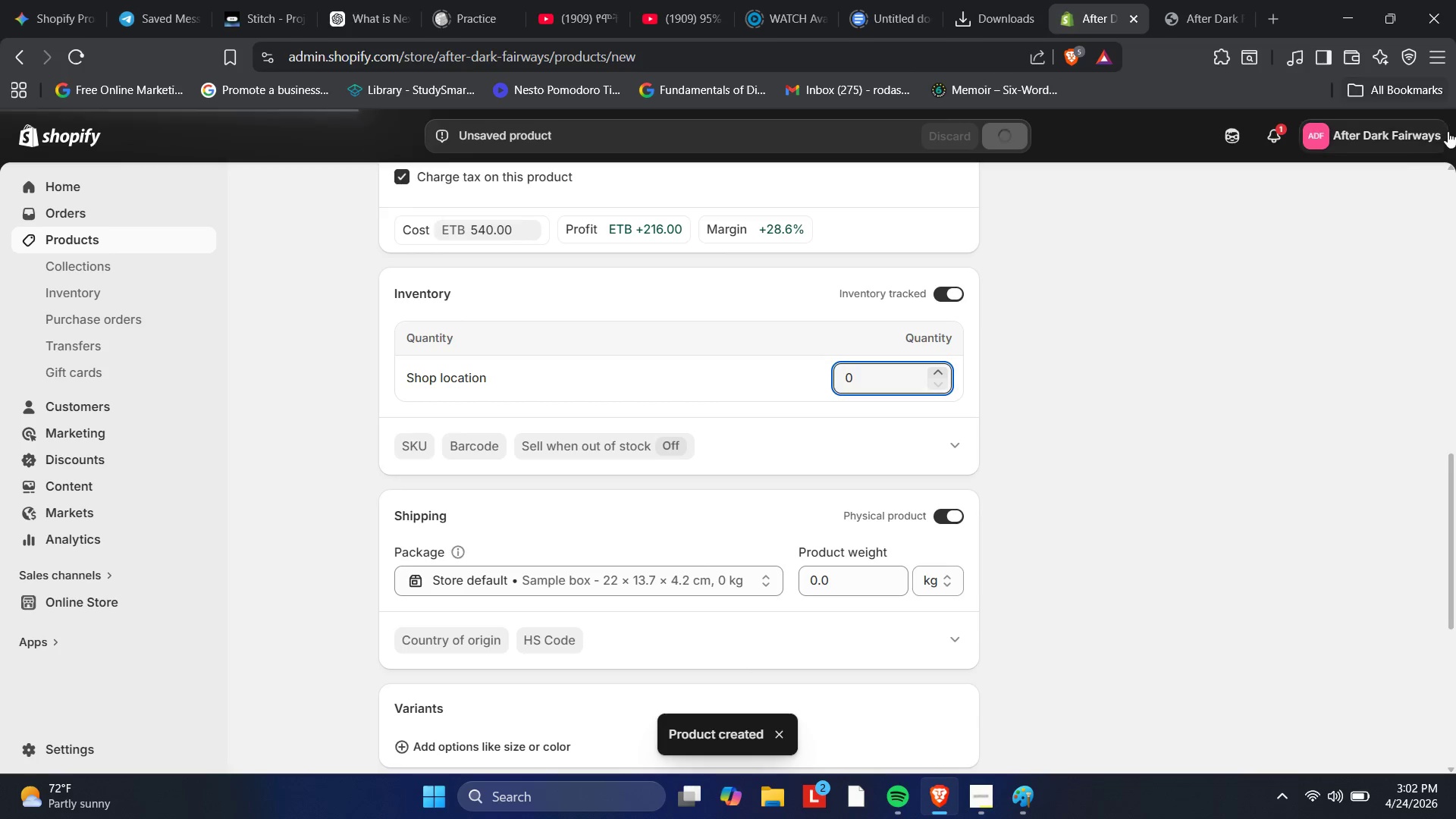 
scroll: coordinate [458, 620], scroll_direction: down, amount: 6.0
 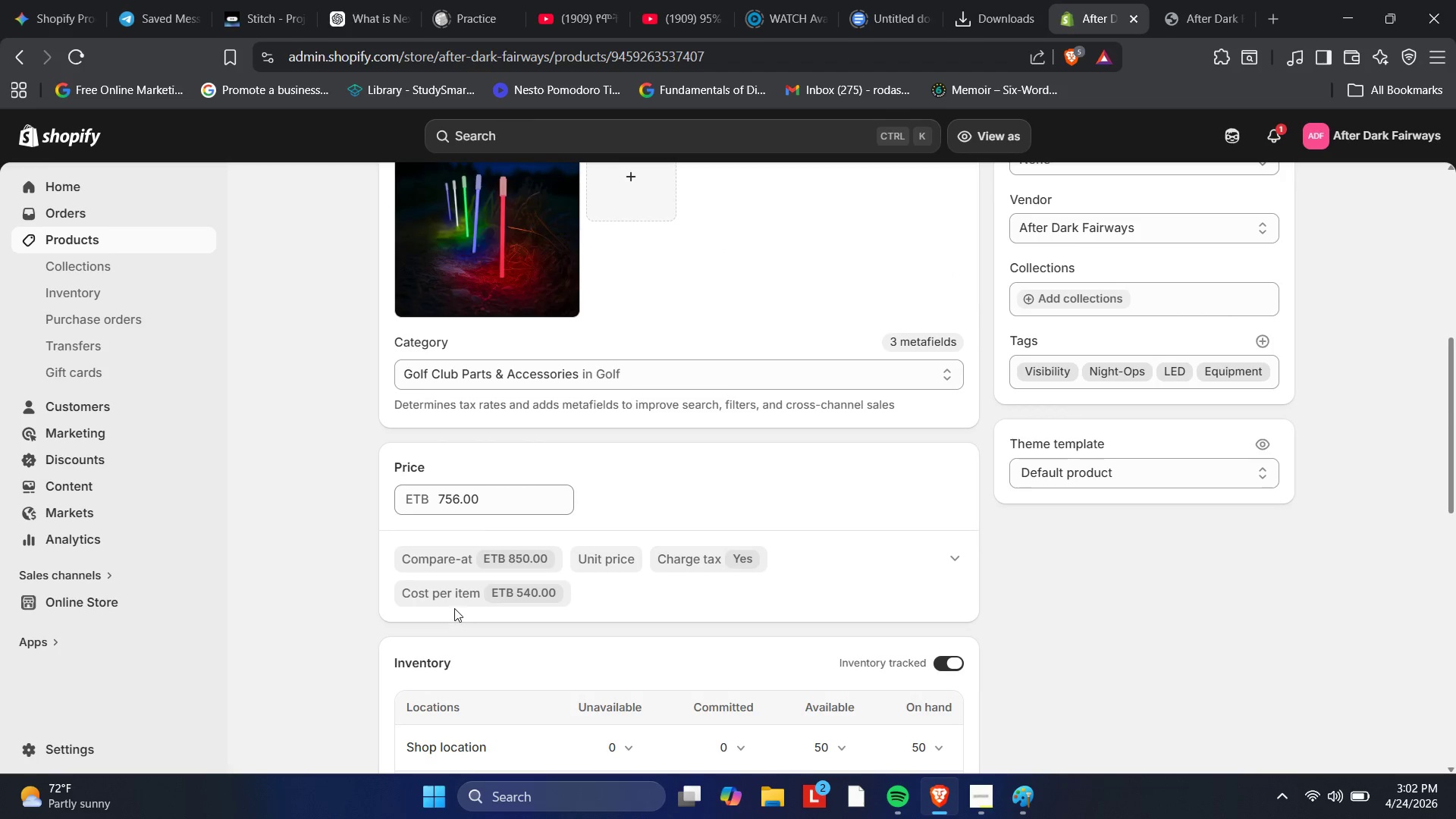 
scroll: coordinate [765, 473], scroll_direction: up, amount: 6.0
 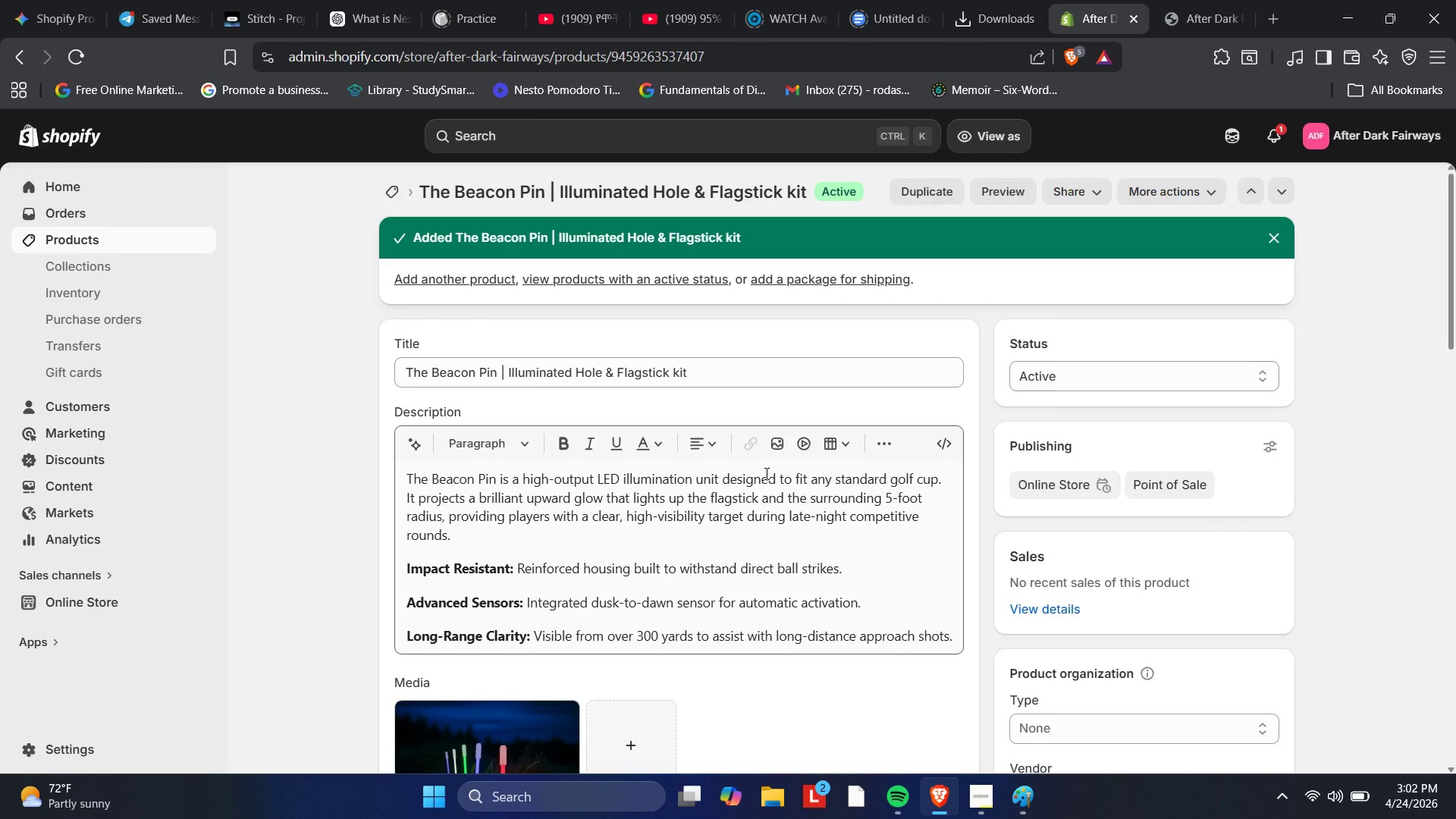 
scroll: coordinate [765, 472], scroll_direction: down, amount: 4.0
 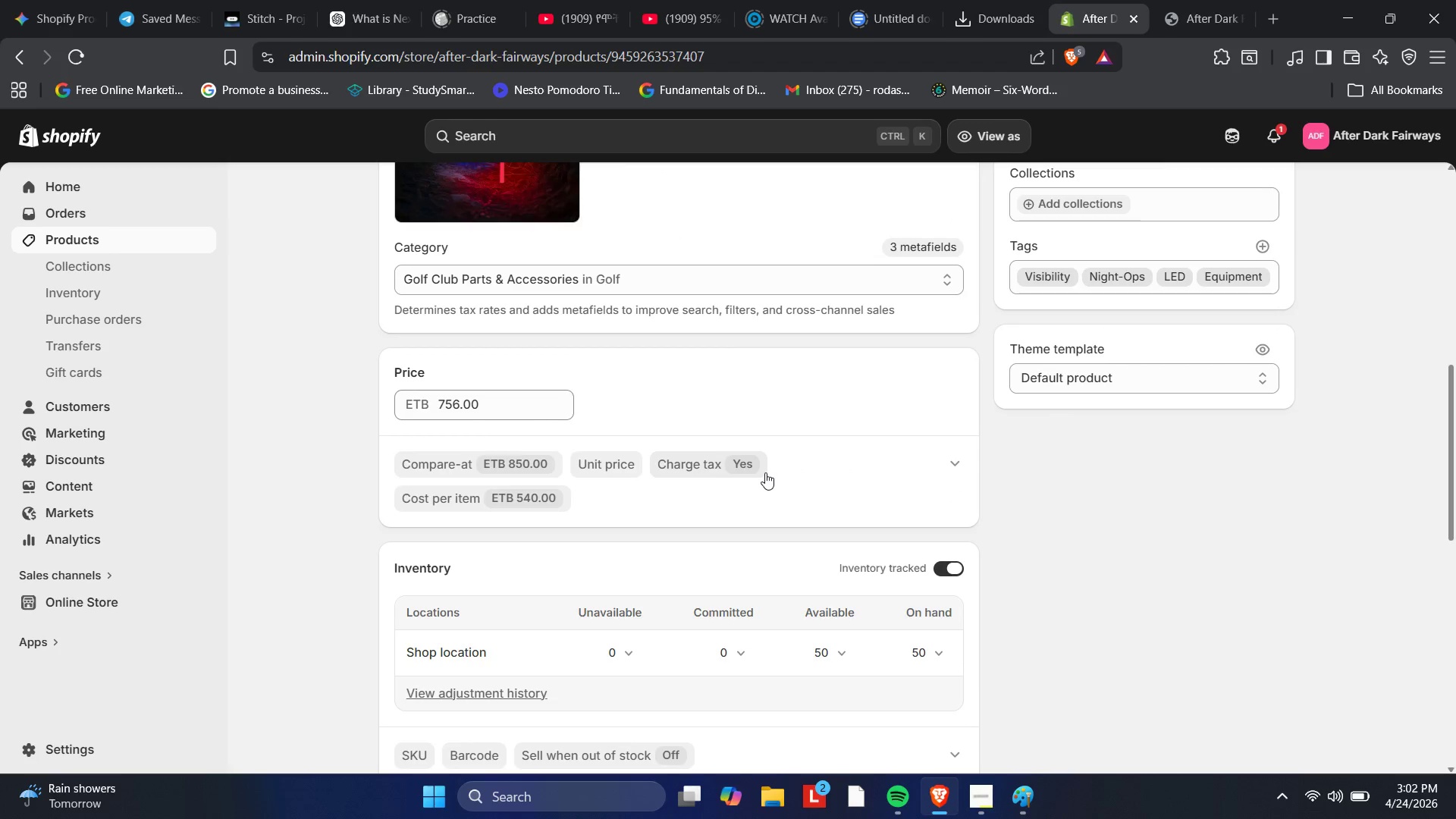 
scroll: coordinate [765, 472], scroll_direction: up, amount: 3.0
 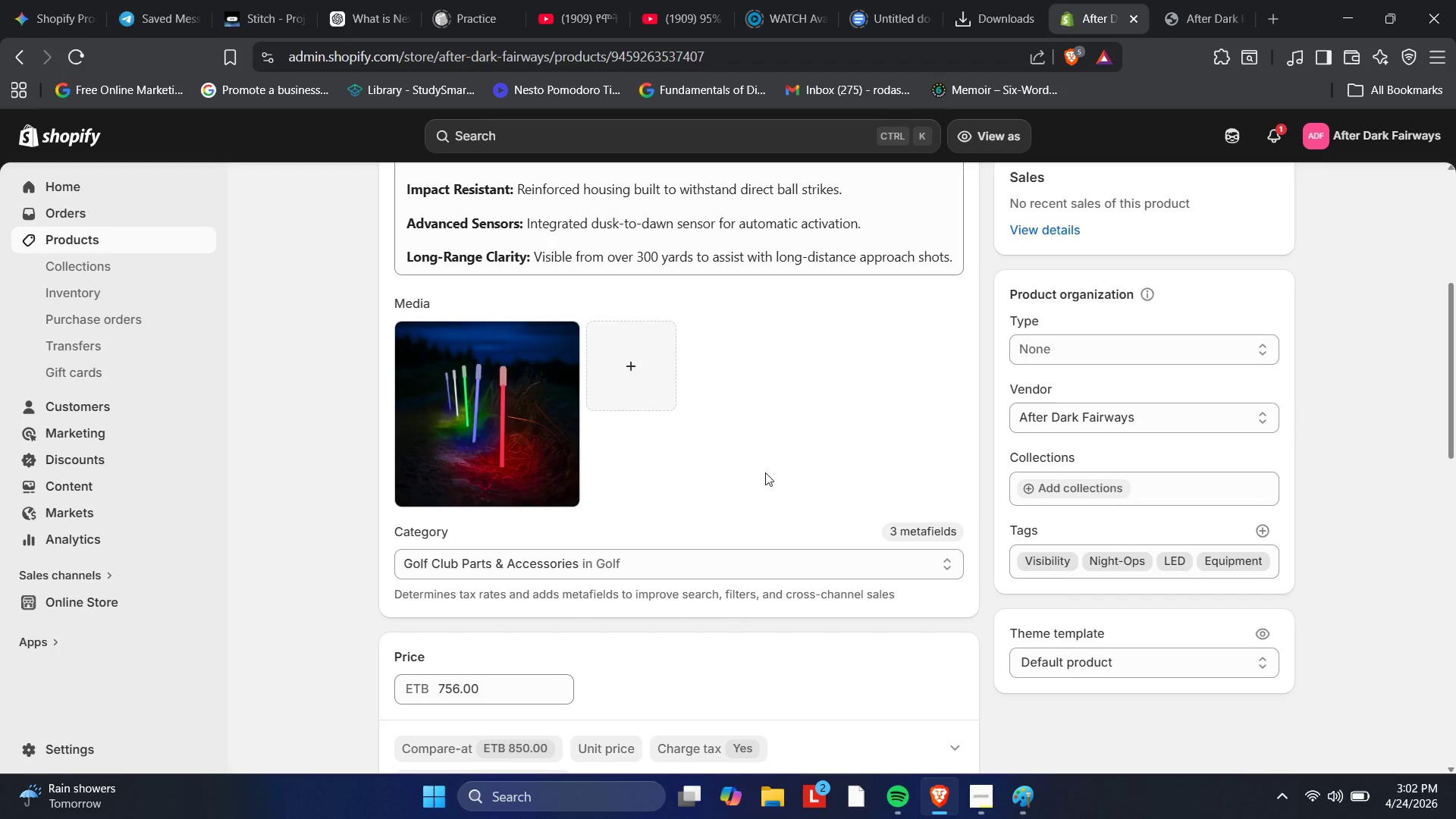 
wait(5.89)
 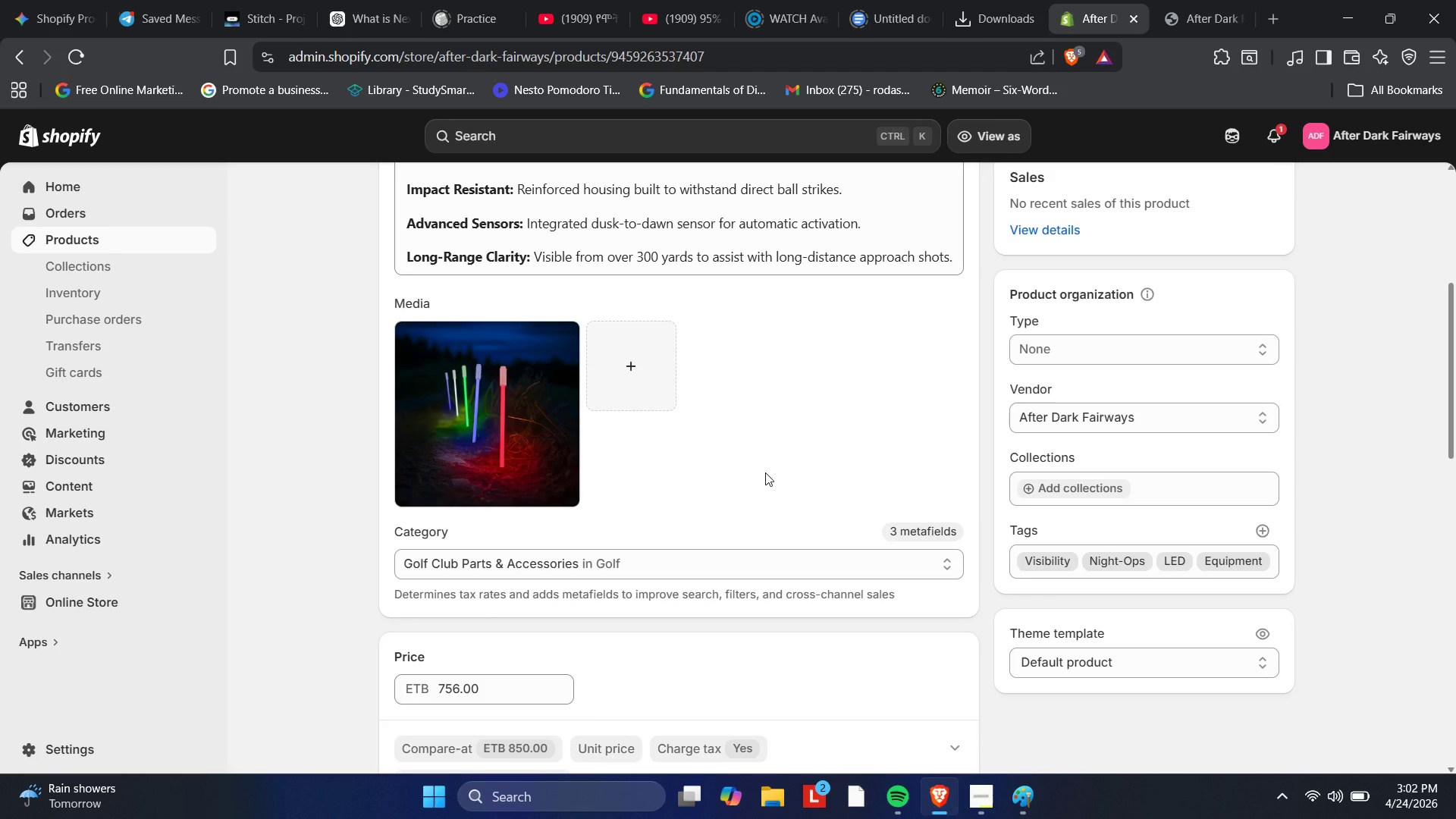 
key(PlayPause)
 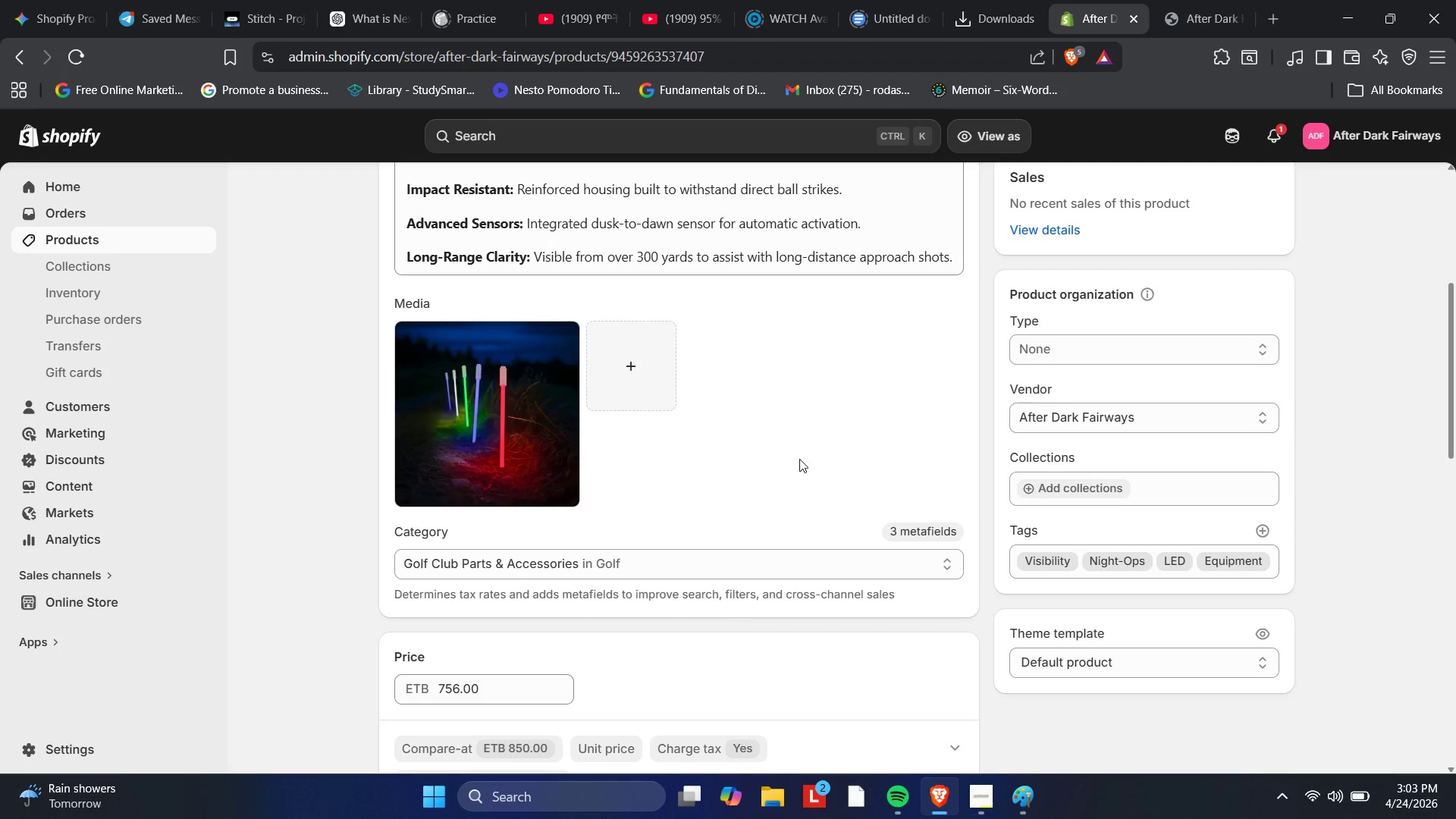 
scroll: coordinate [577, 466], scroll_direction: down, amount: 16.0